 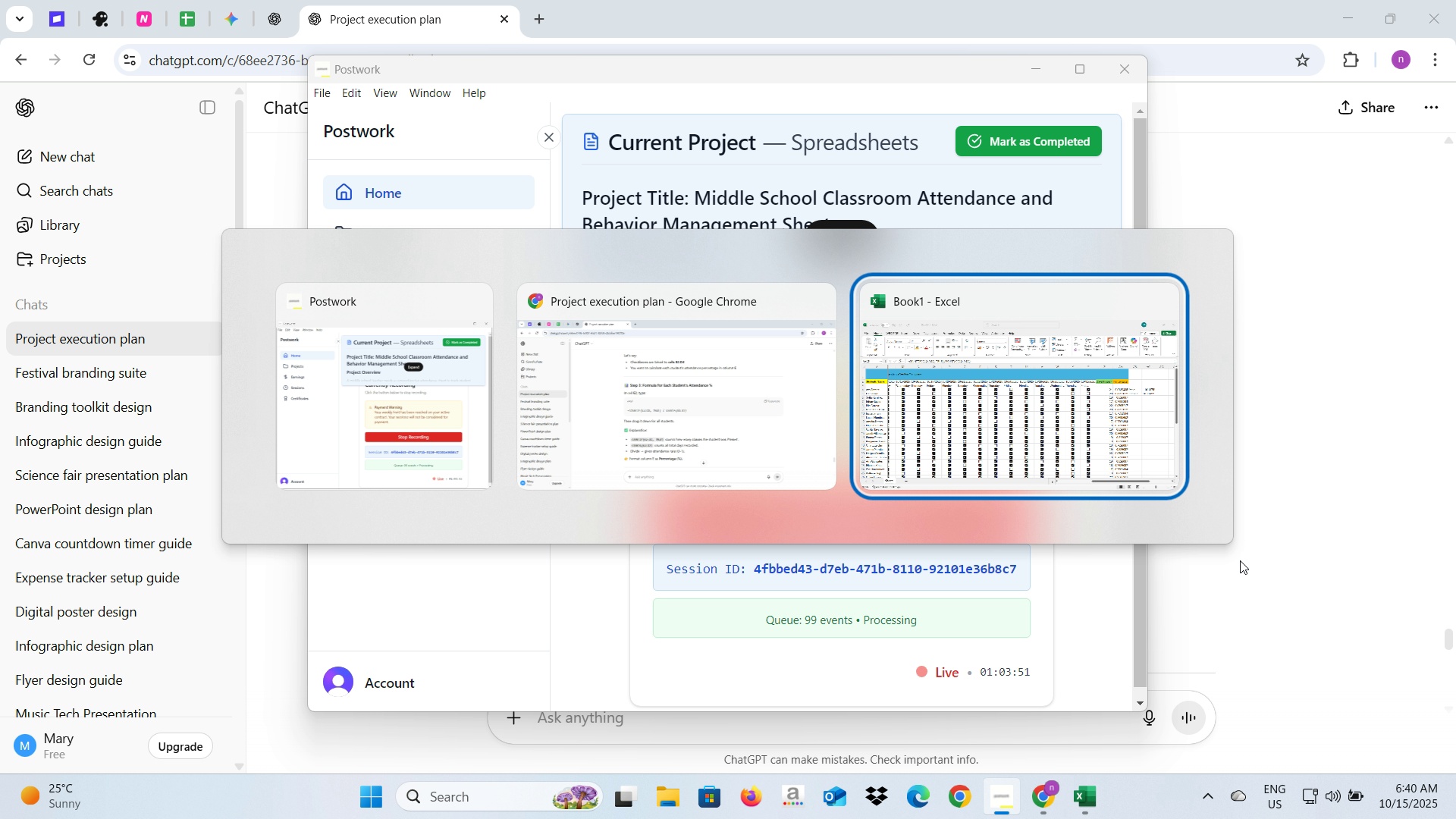 
left_click([1316, 530])
 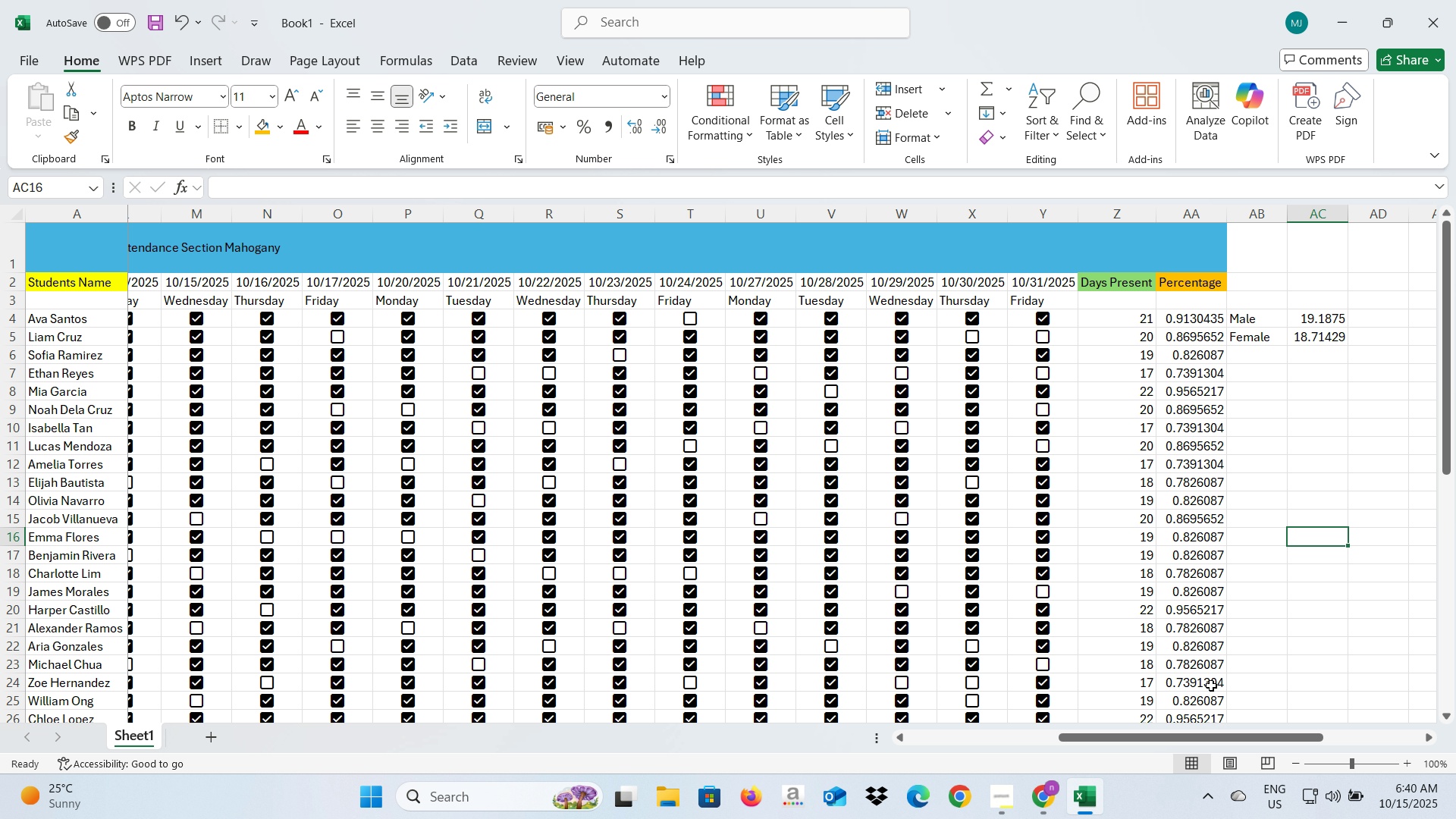 
left_click([1191, 620])
 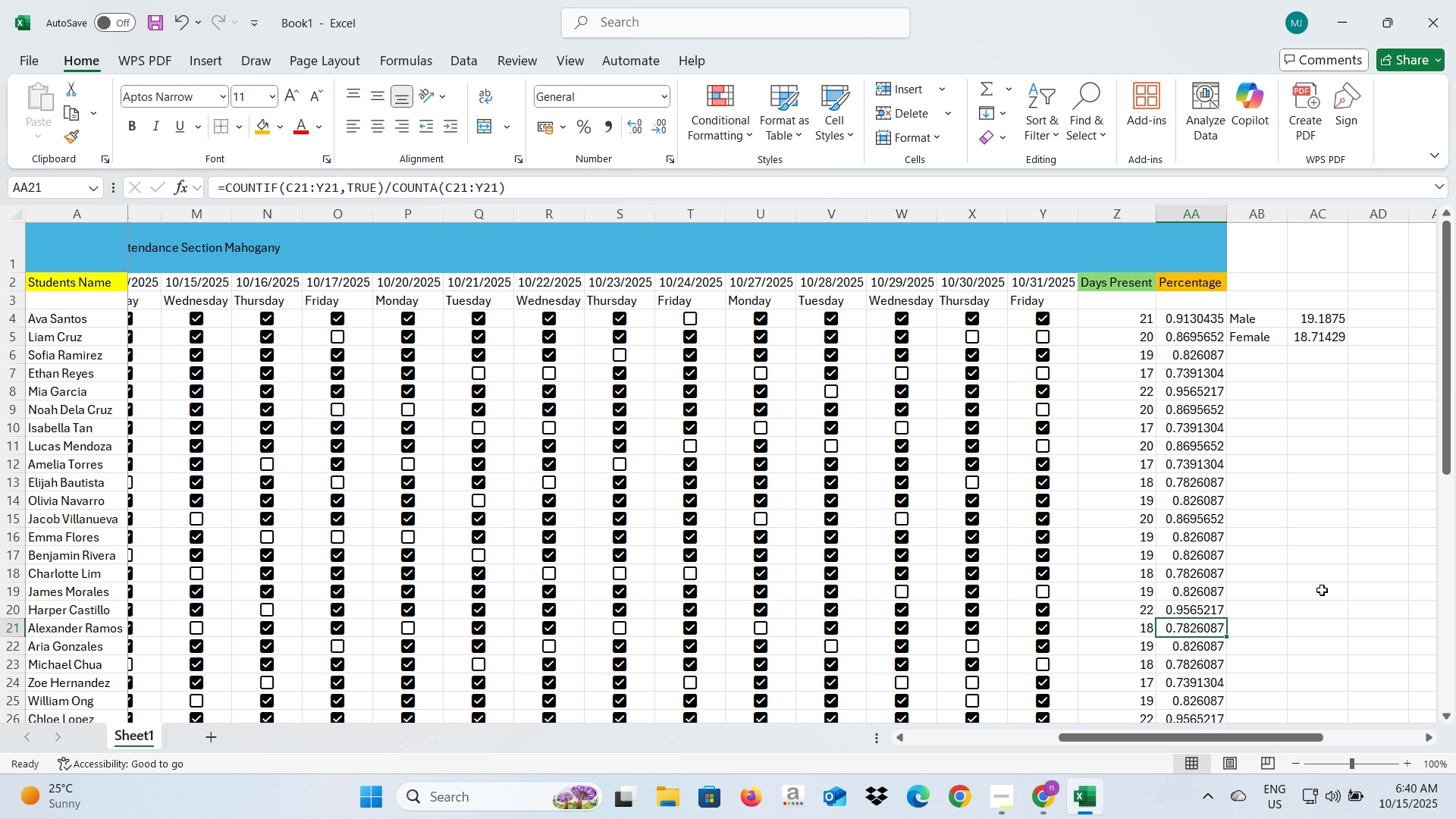 
left_click([1335, 587])
 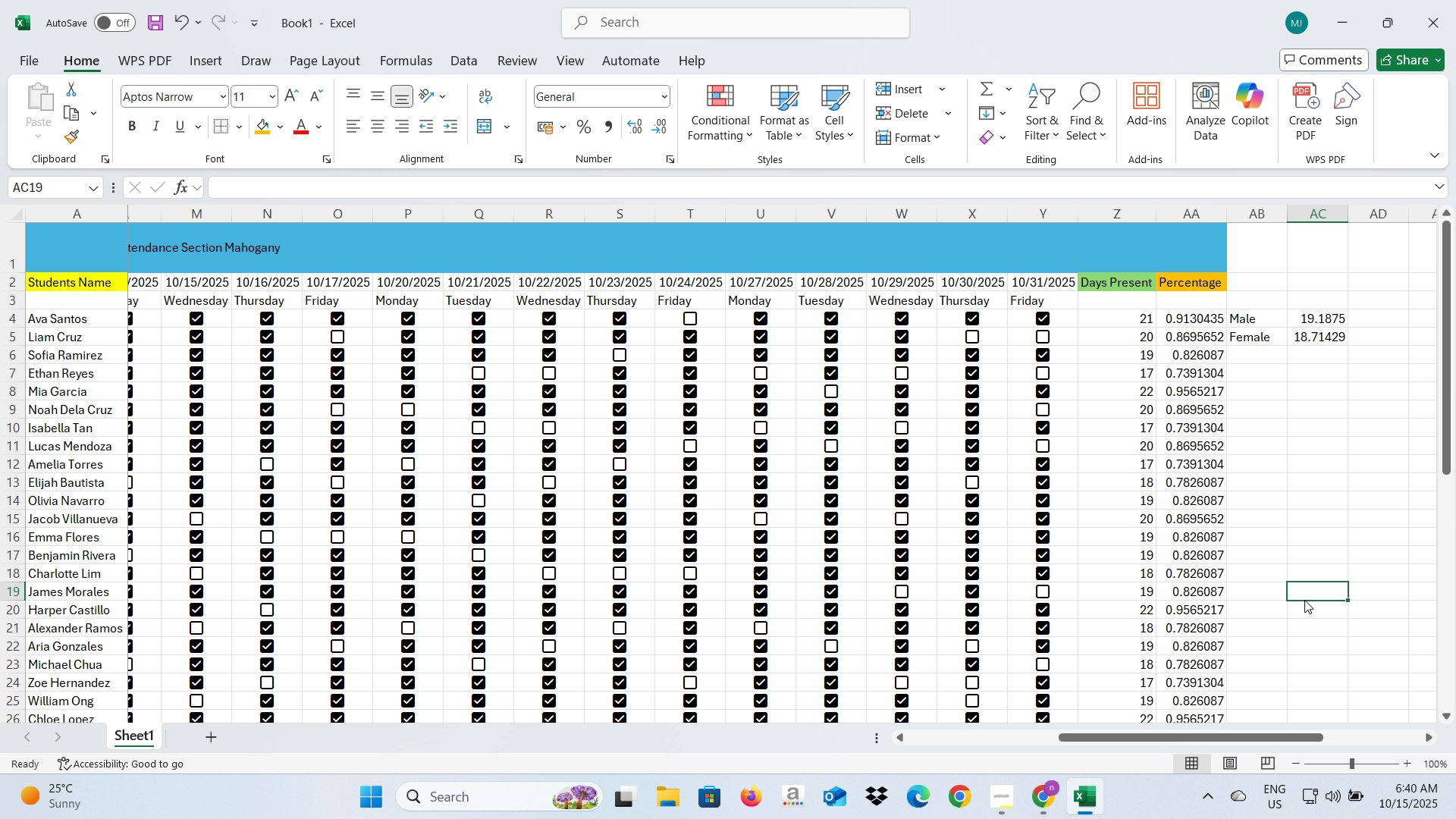 
key(Alt+AltLeft)
 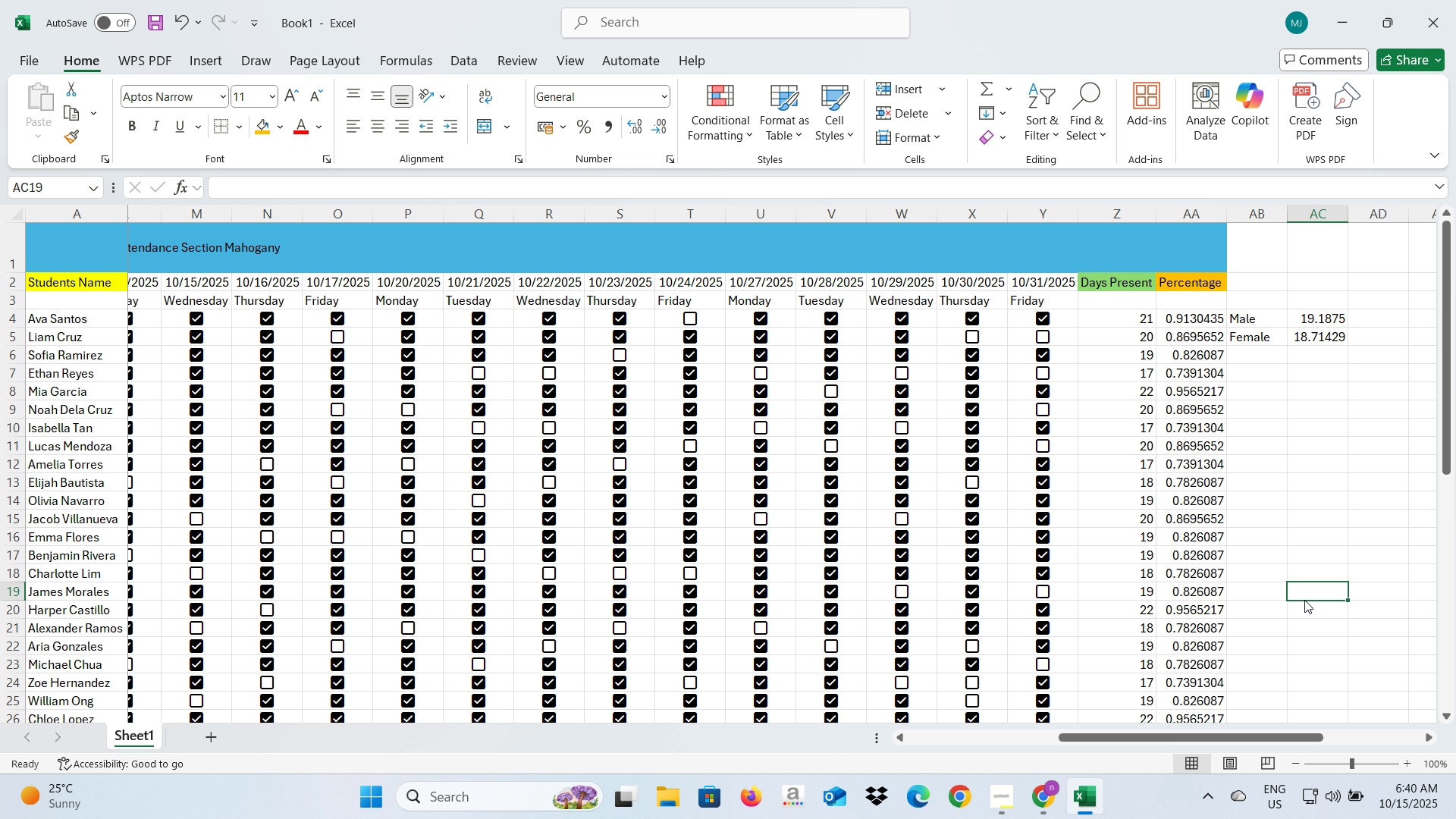 
key(Alt+Tab)